 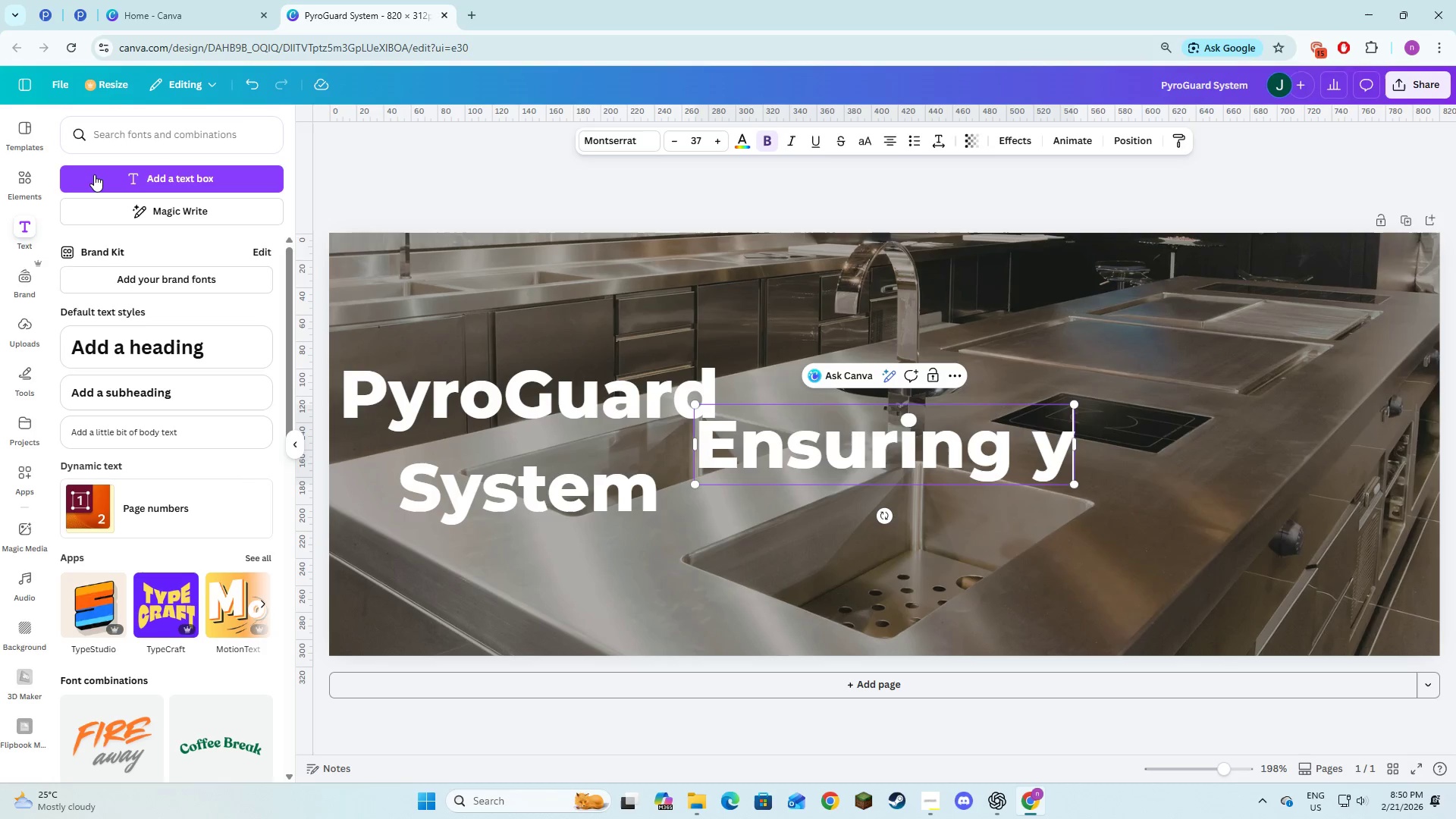 
hold_key(key=ShiftLeft, duration=0.47)
 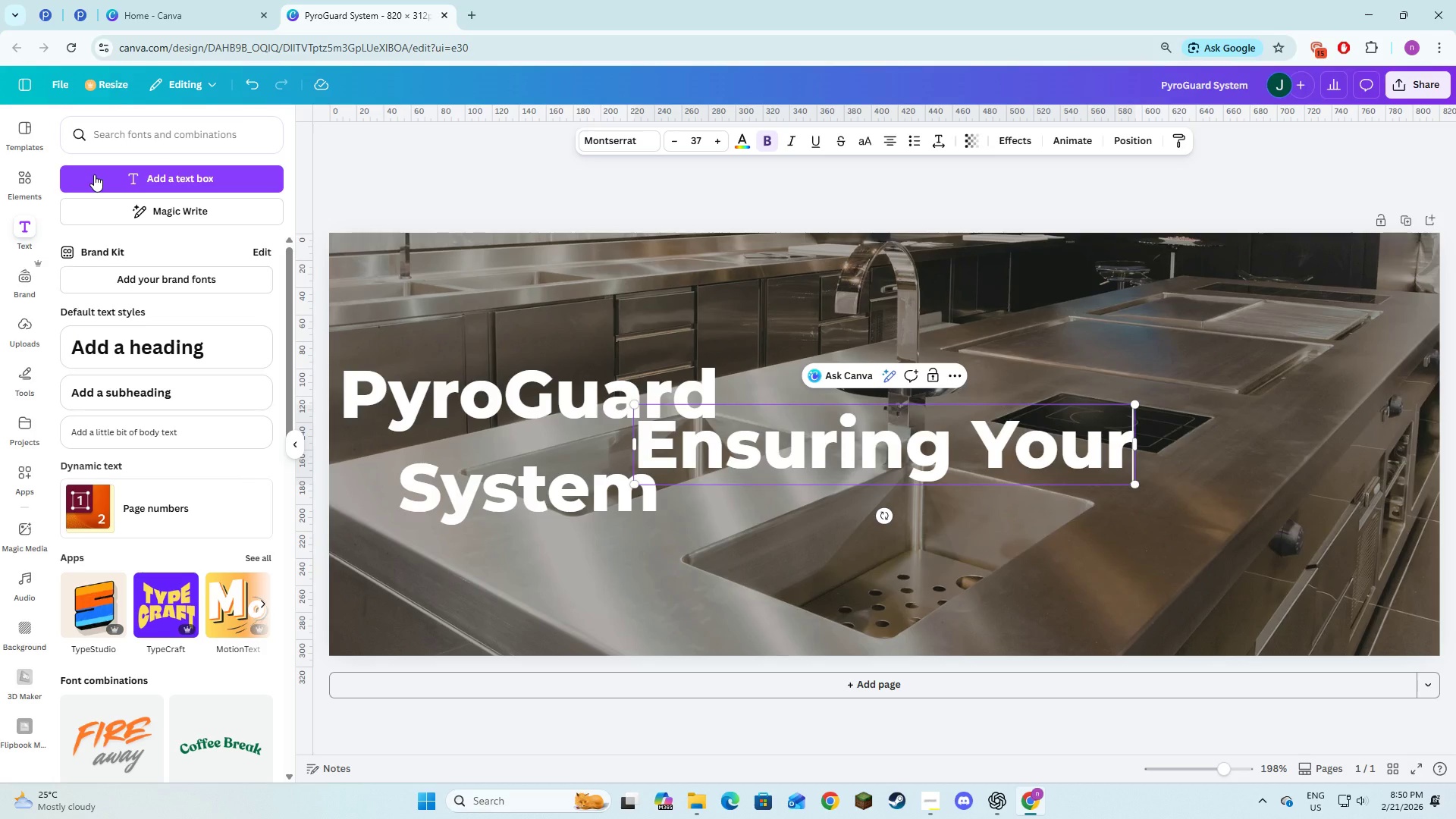 
hold_key(key=ShiftLeft, duration=0.38)
 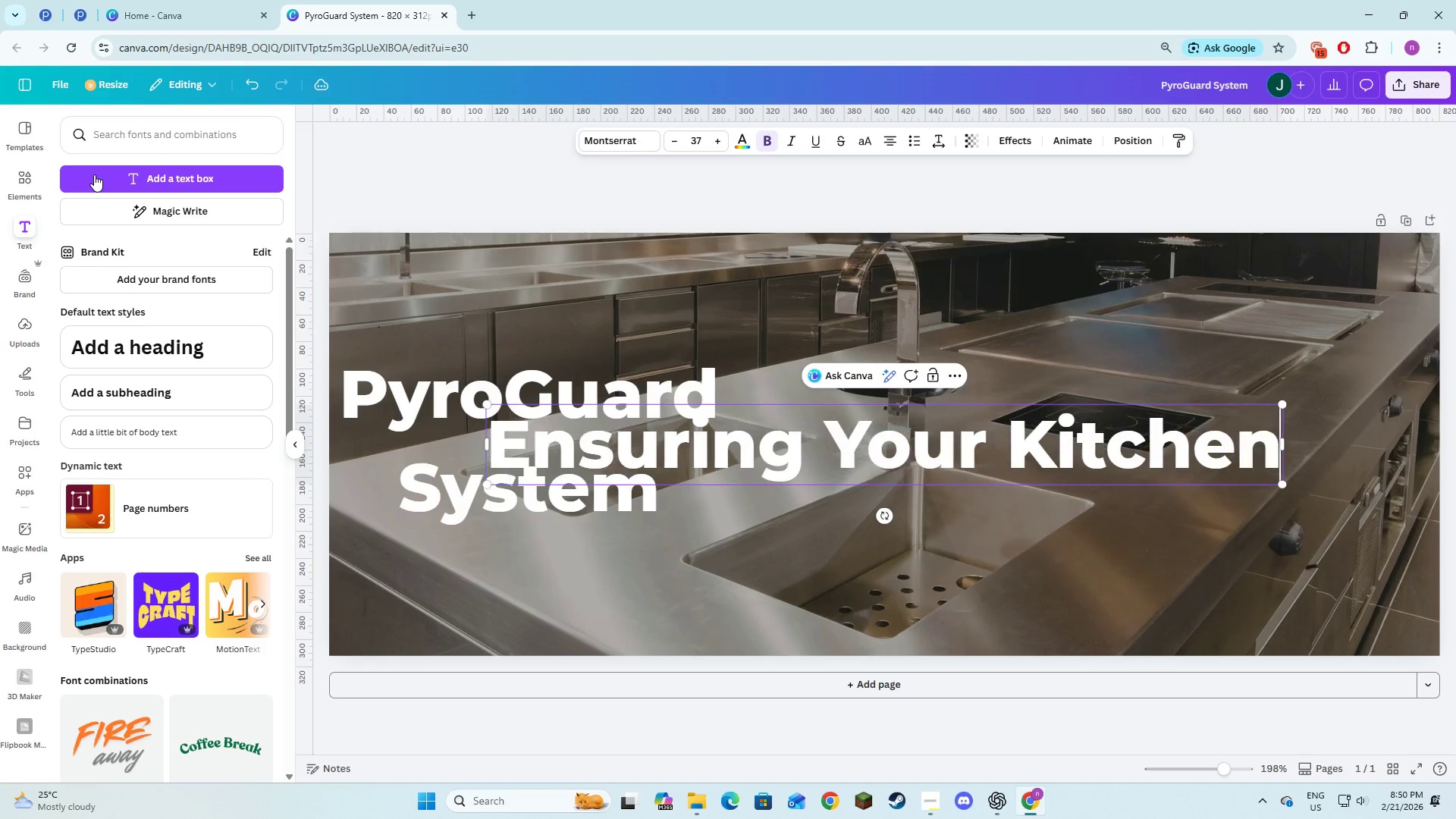 
key(Alt+AltLeft)
 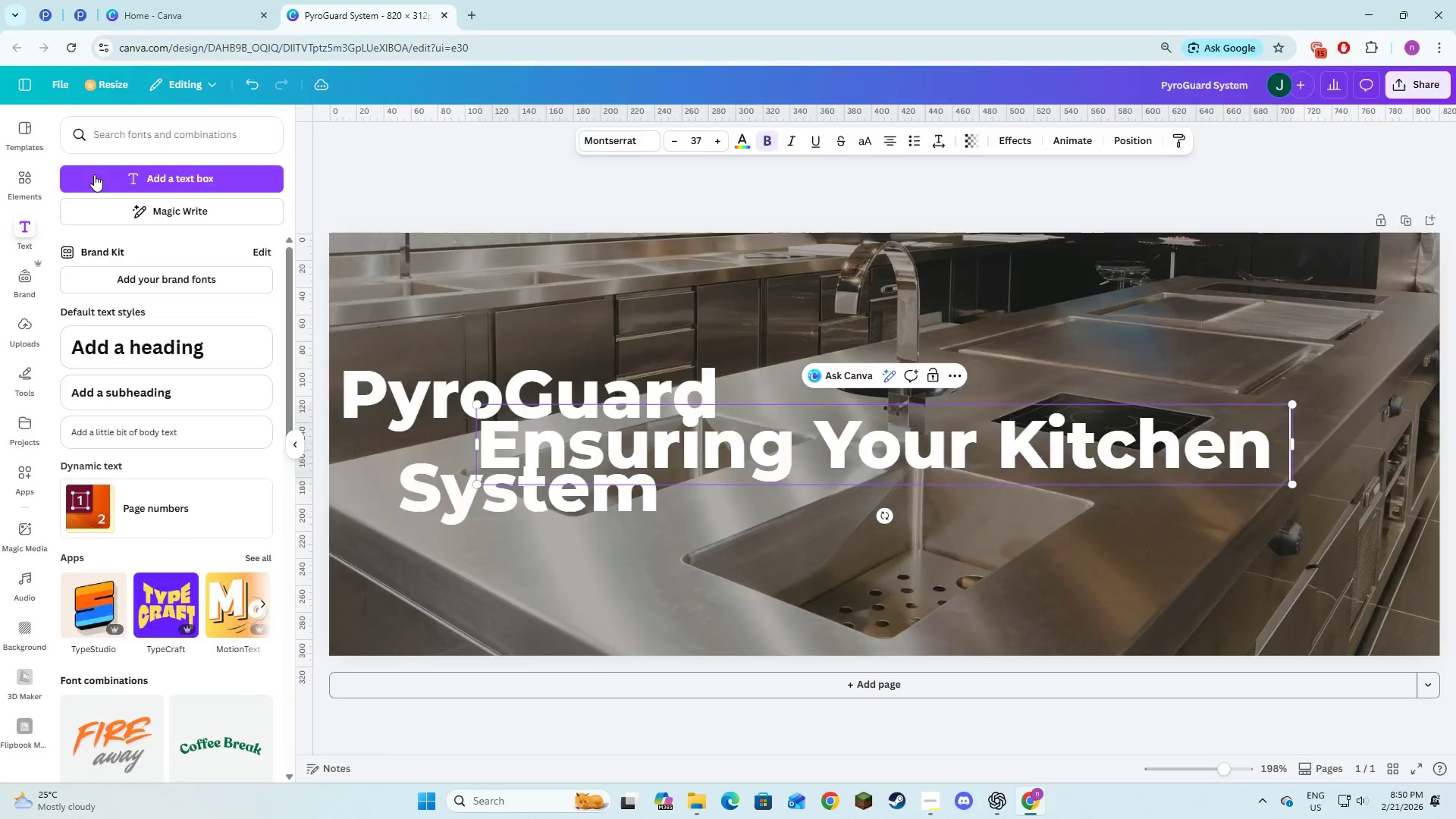 
key(Alt+Tab)